 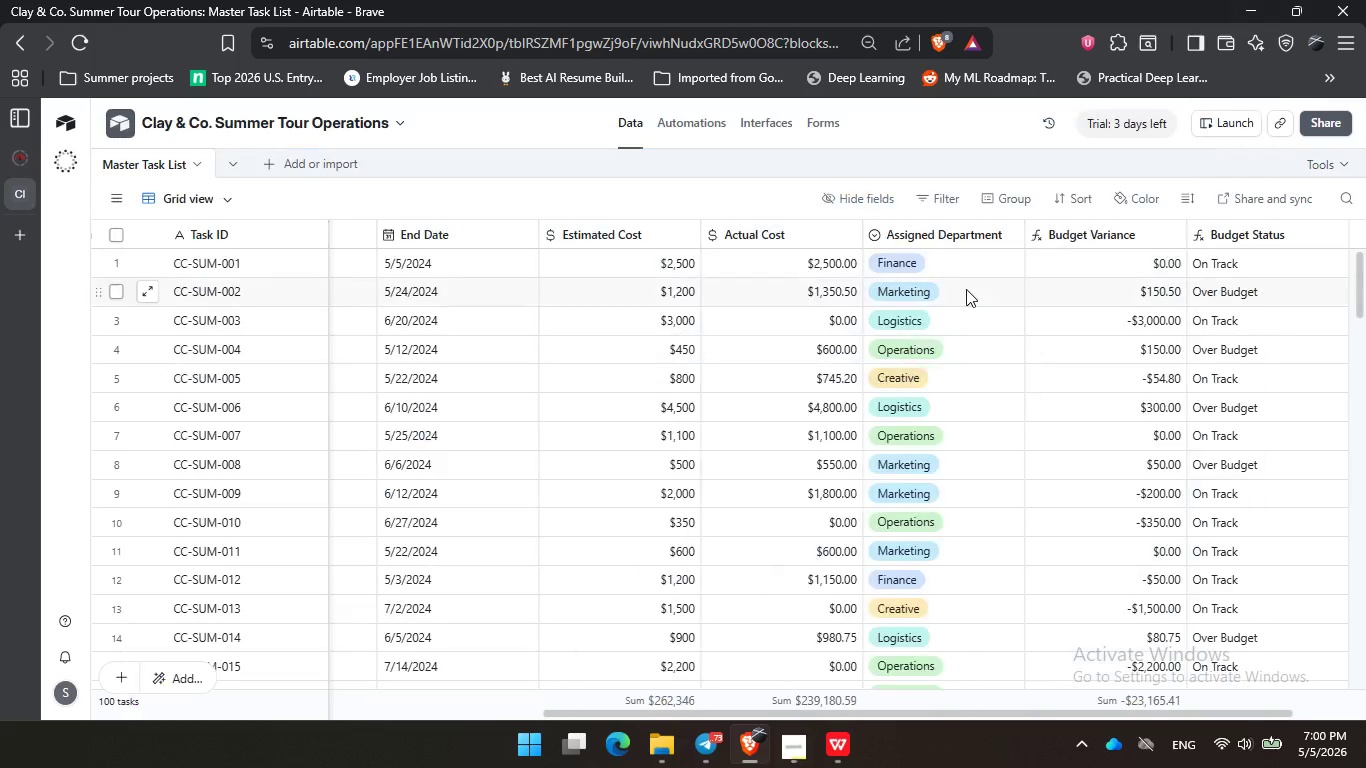 
left_click([998, 195])
 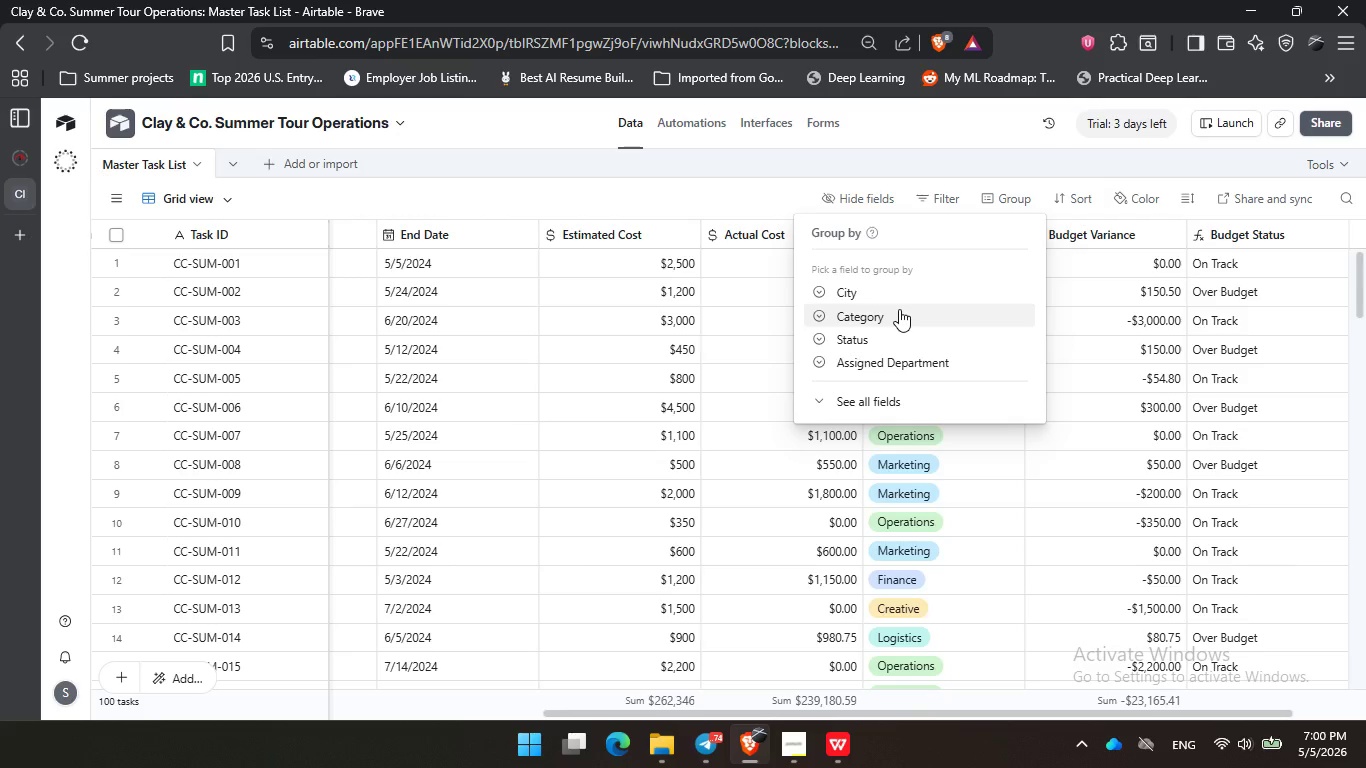 
left_click([899, 309])
 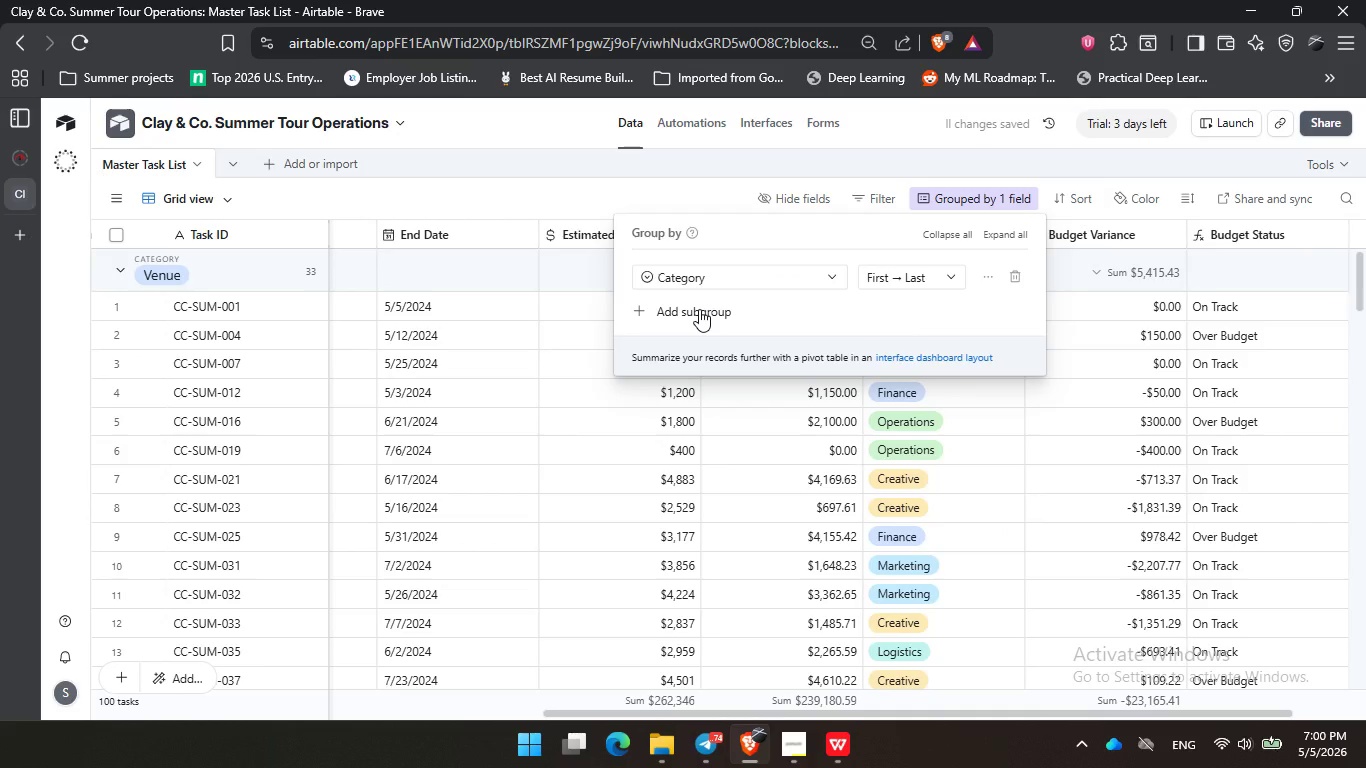 
left_click([1011, 282])
 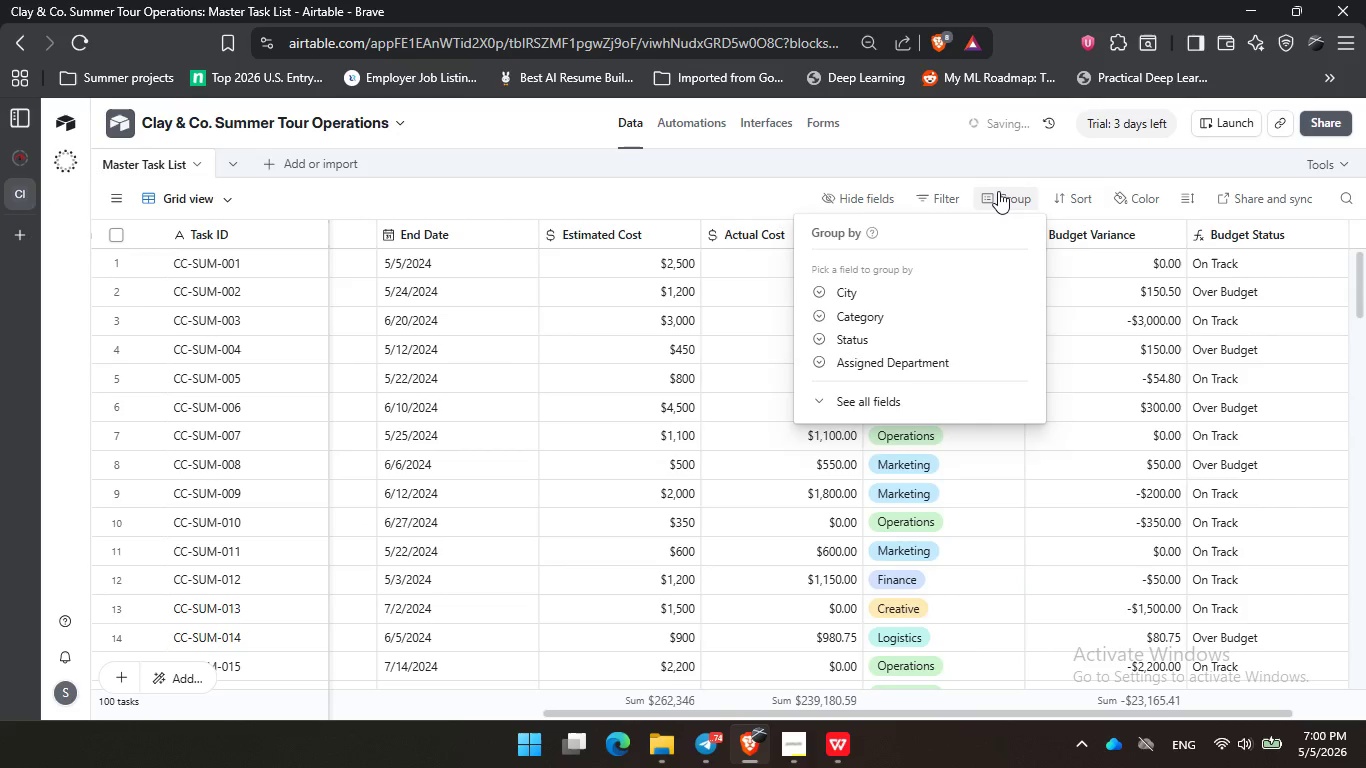 
double_click([998, 191])
 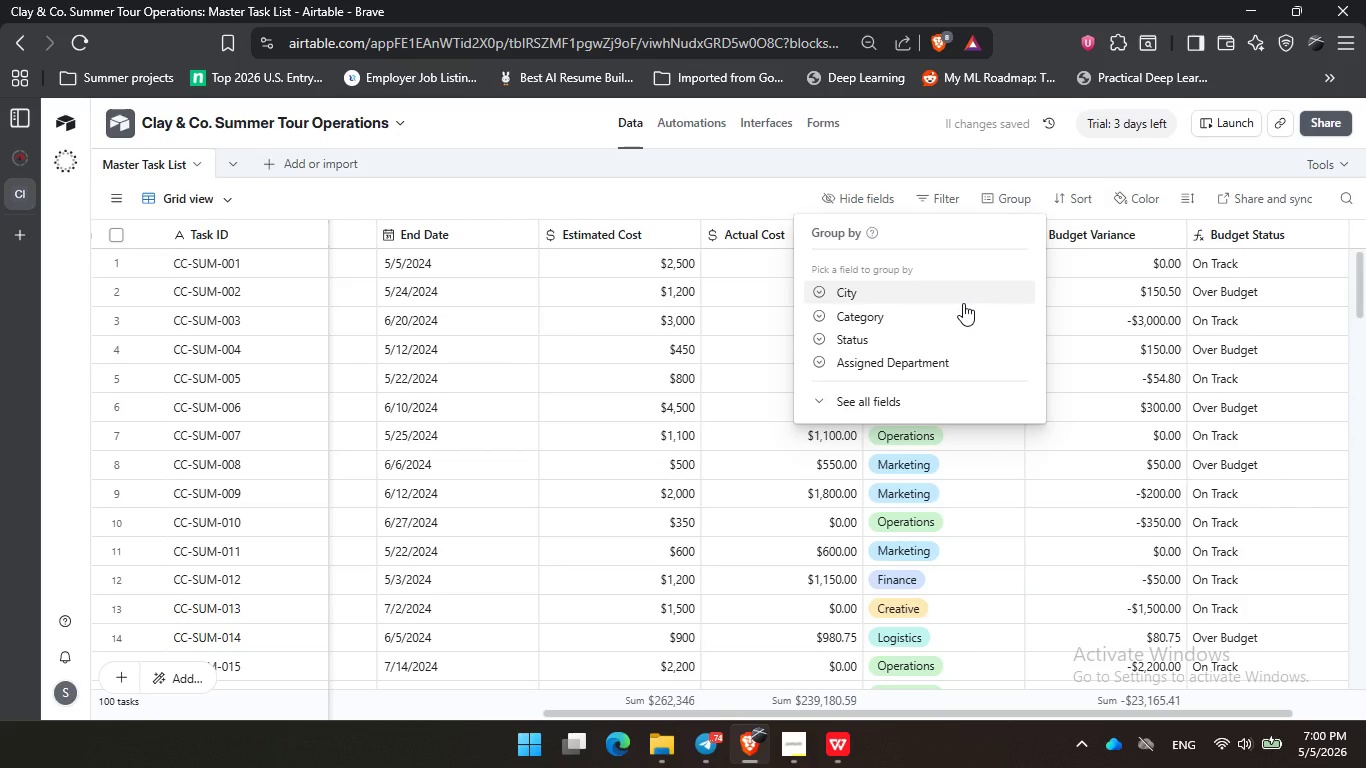 
left_click([963, 303])
 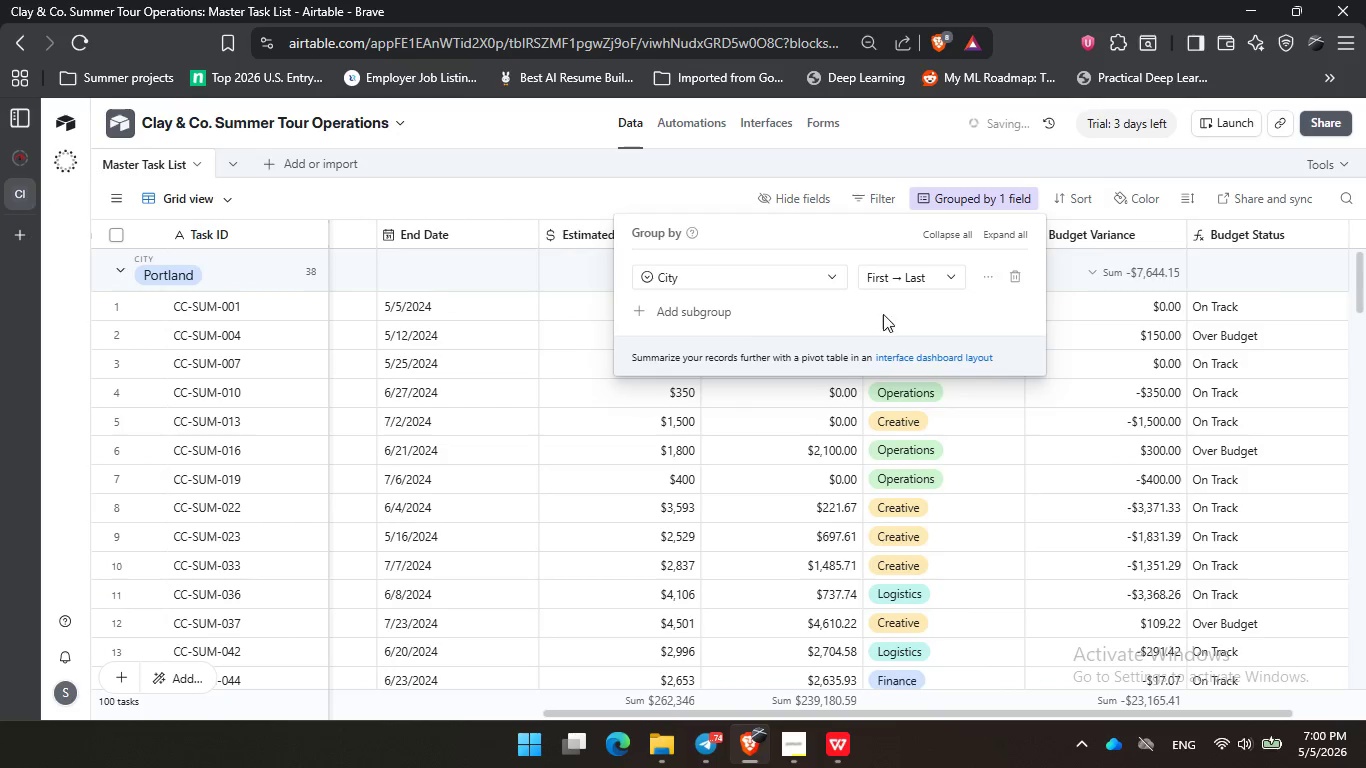 
left_click([650, 310])
 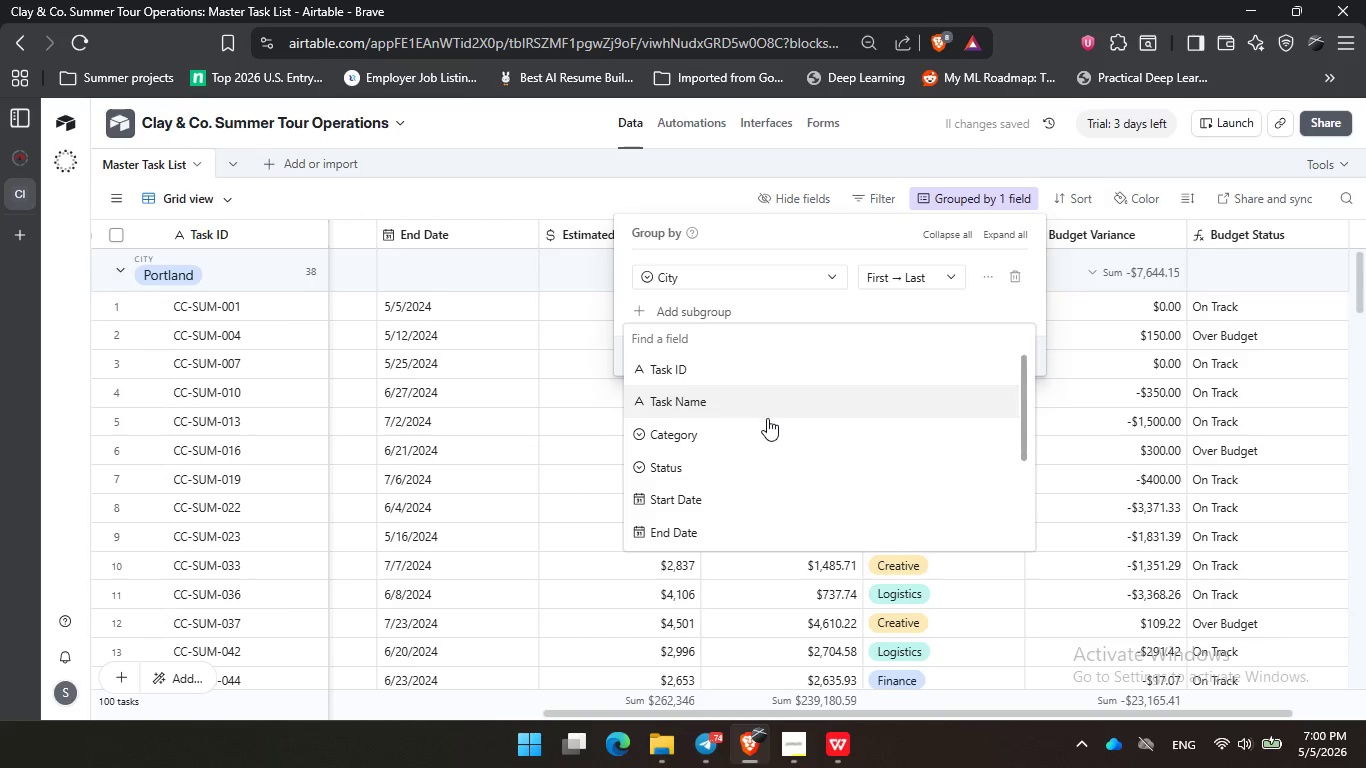 
left_click([767, 423])
 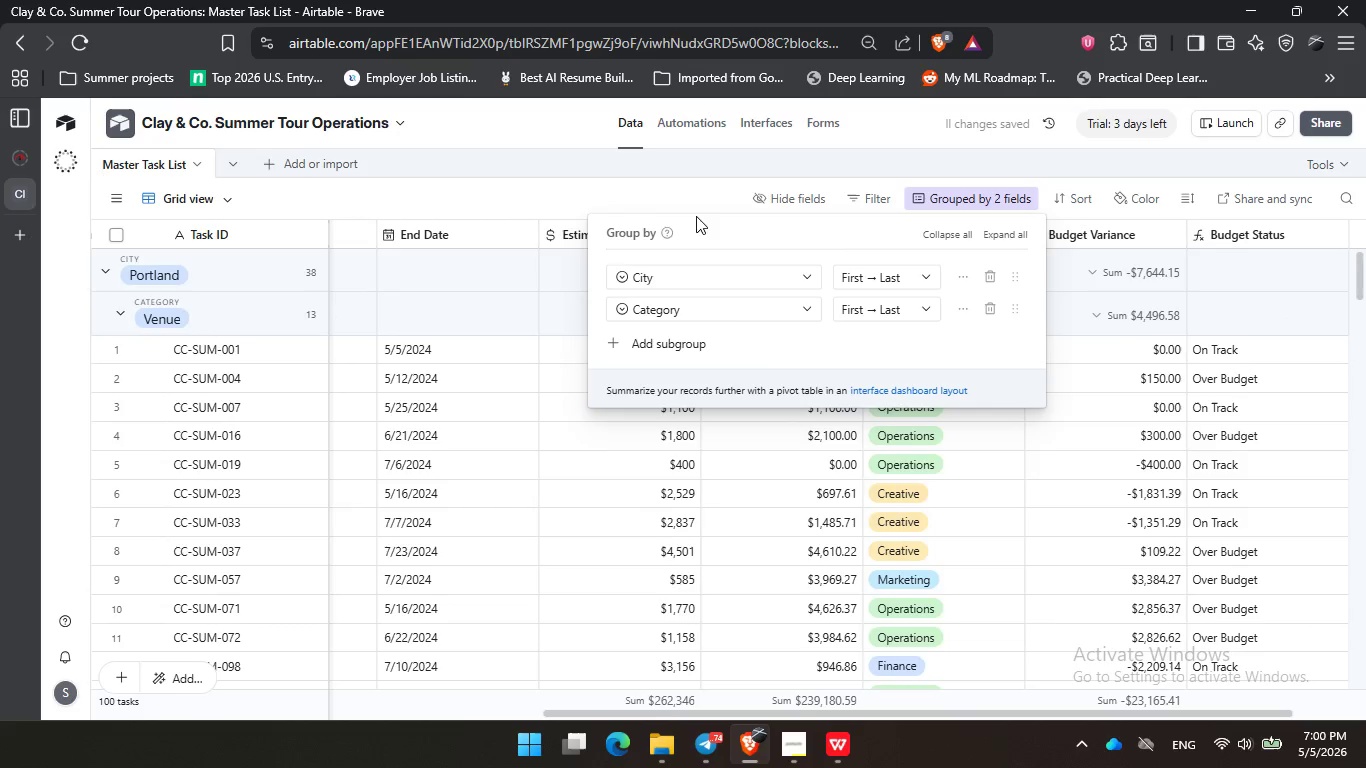 
left_click([624, 190])
 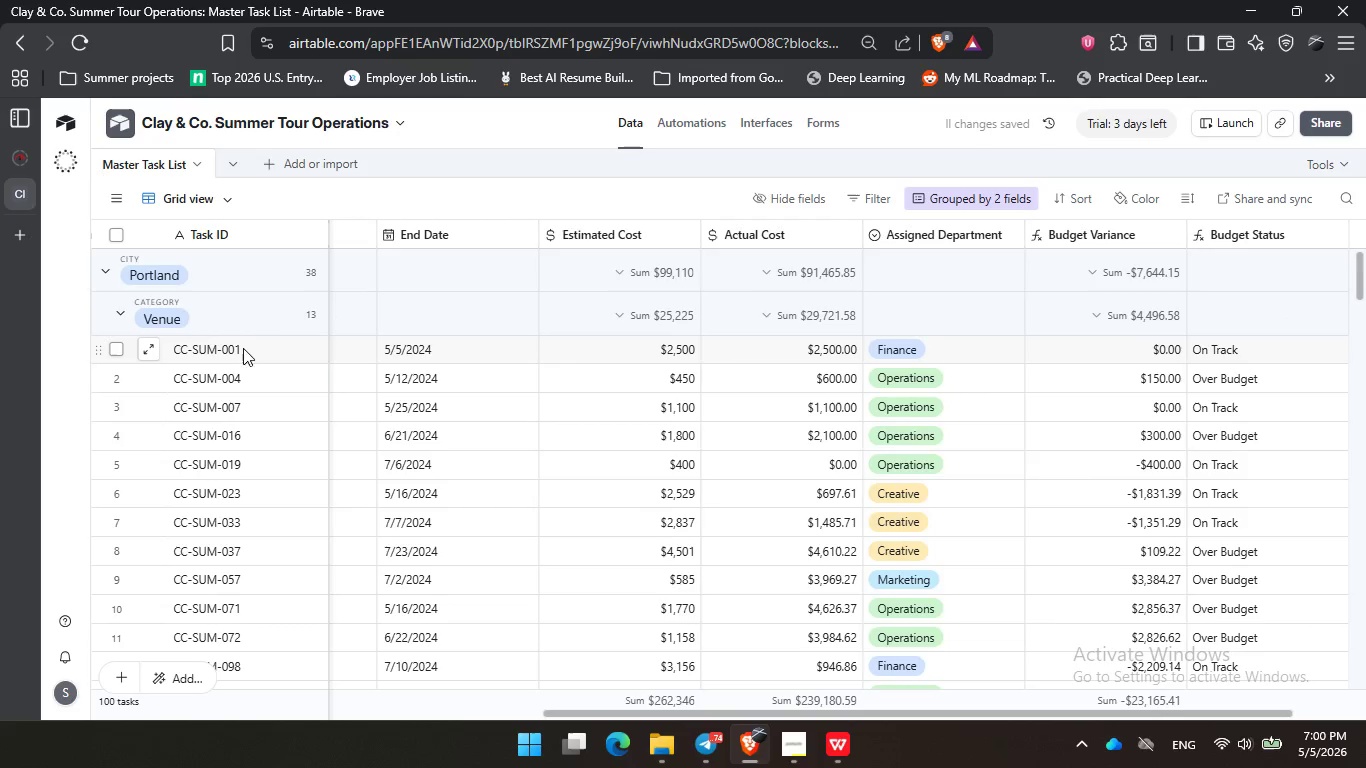 
scroll: coordinate [402, 348], scroll_direction: down, amount: 4.0
 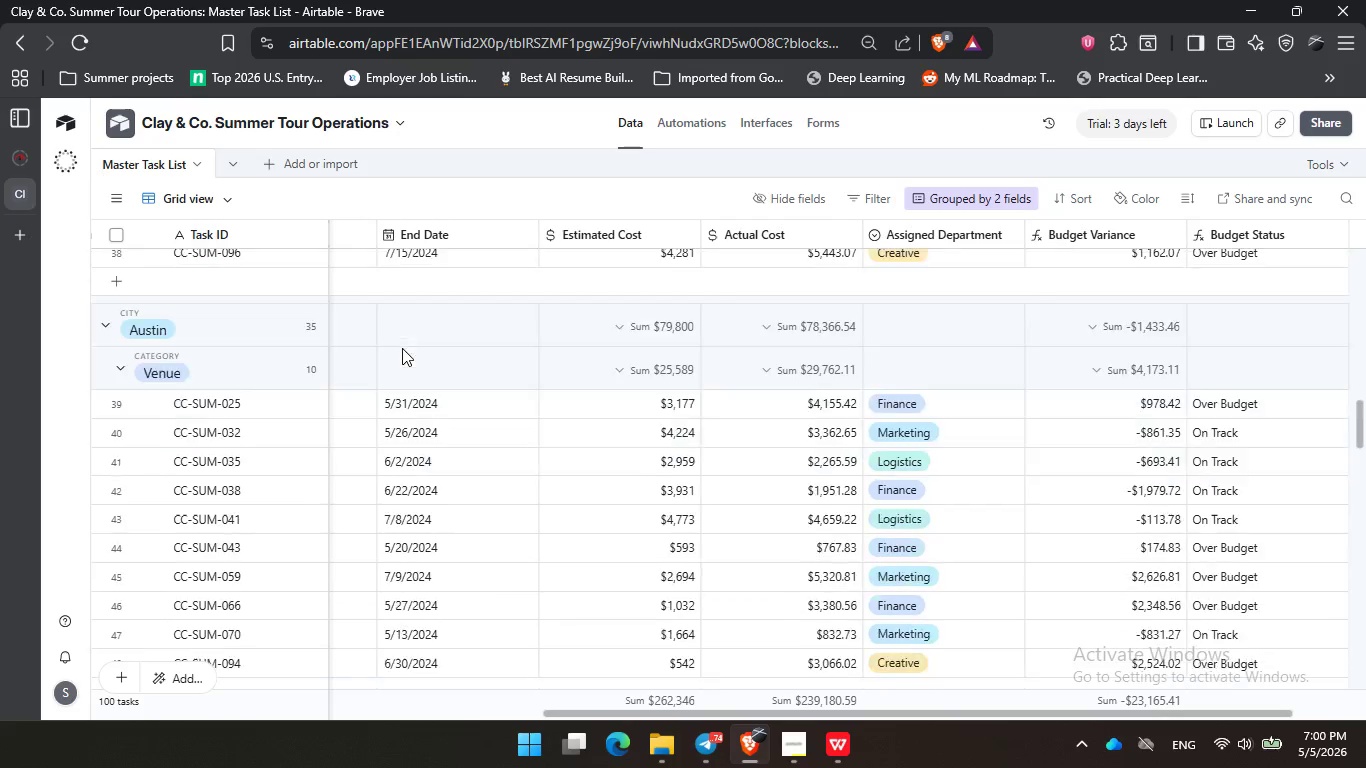 
scroll: coordinate [404, 348], scroll_direction: up, amount: 21.0
 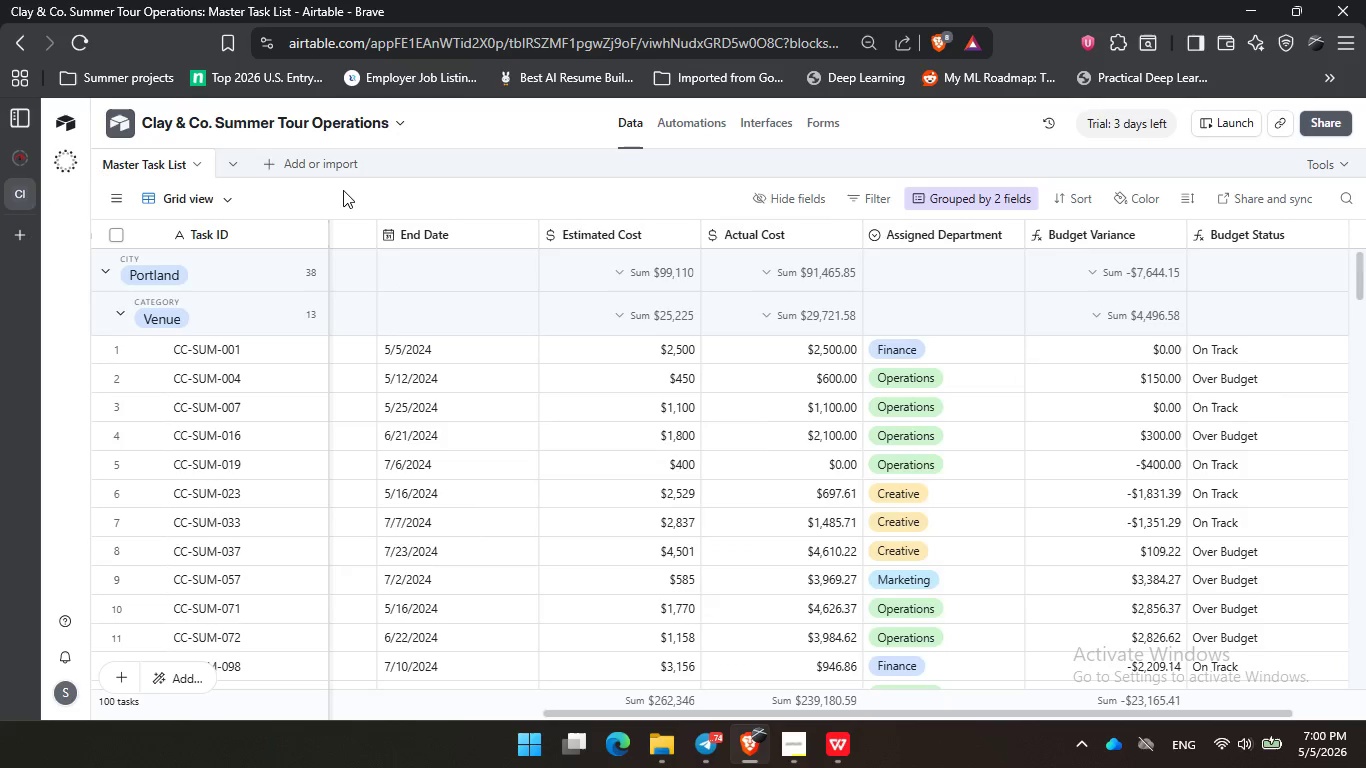 
left_click([341, 190])
 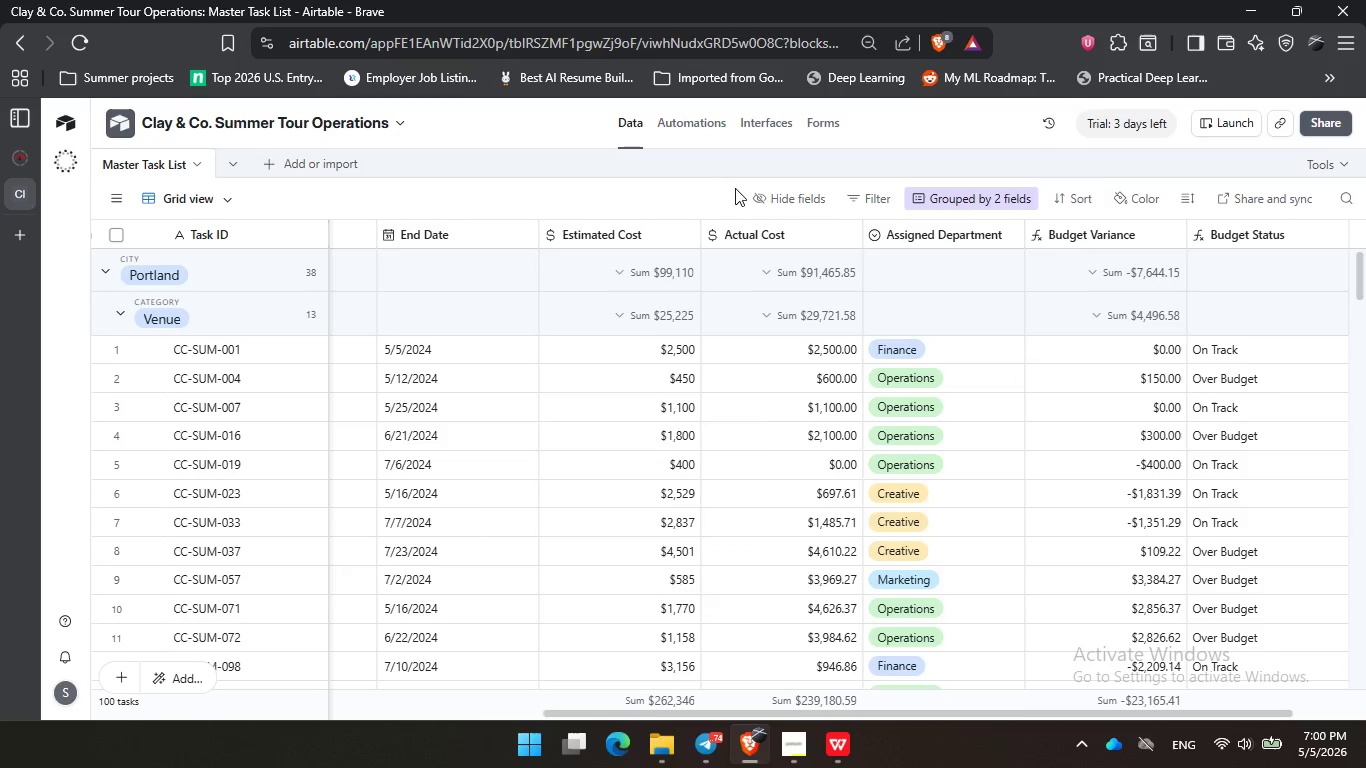 
triple_click([736, 189])
 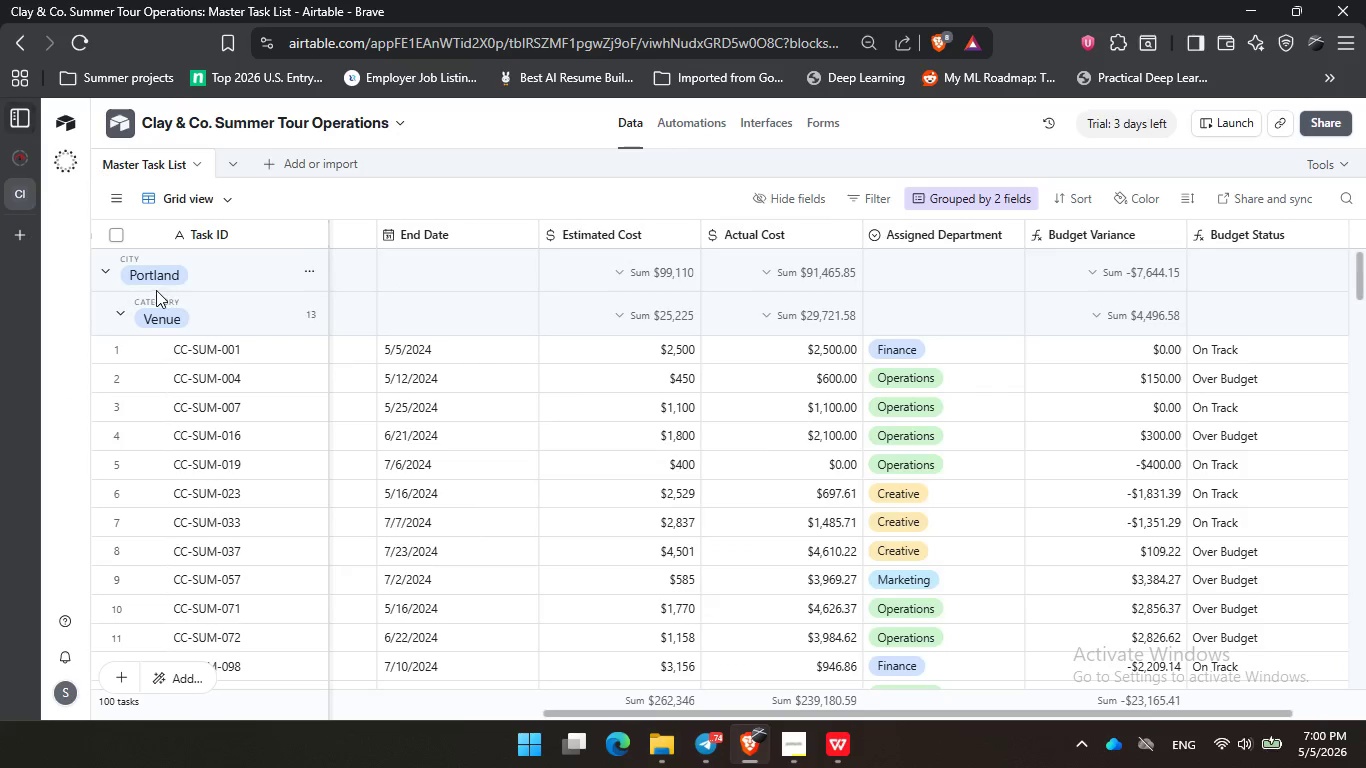 
wait(6.34)
 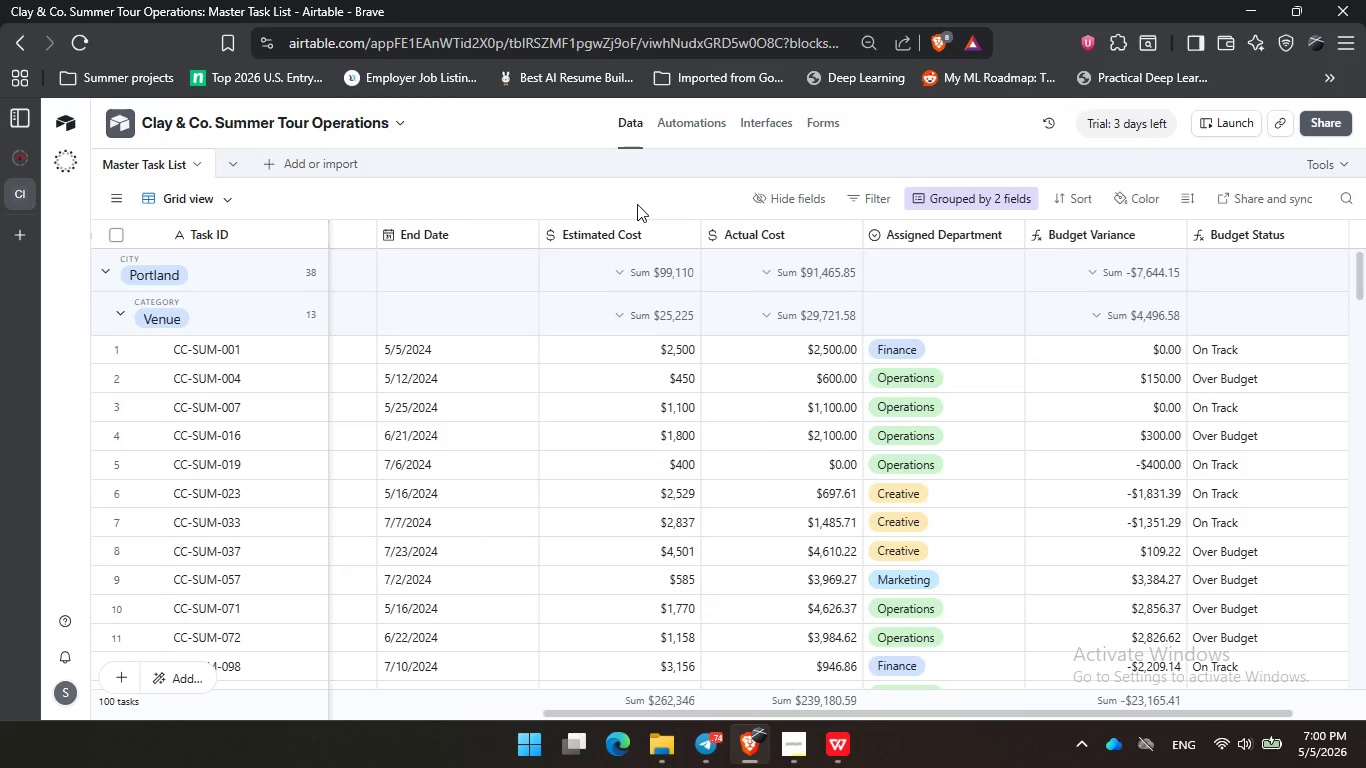 
left_click([110, 318])
 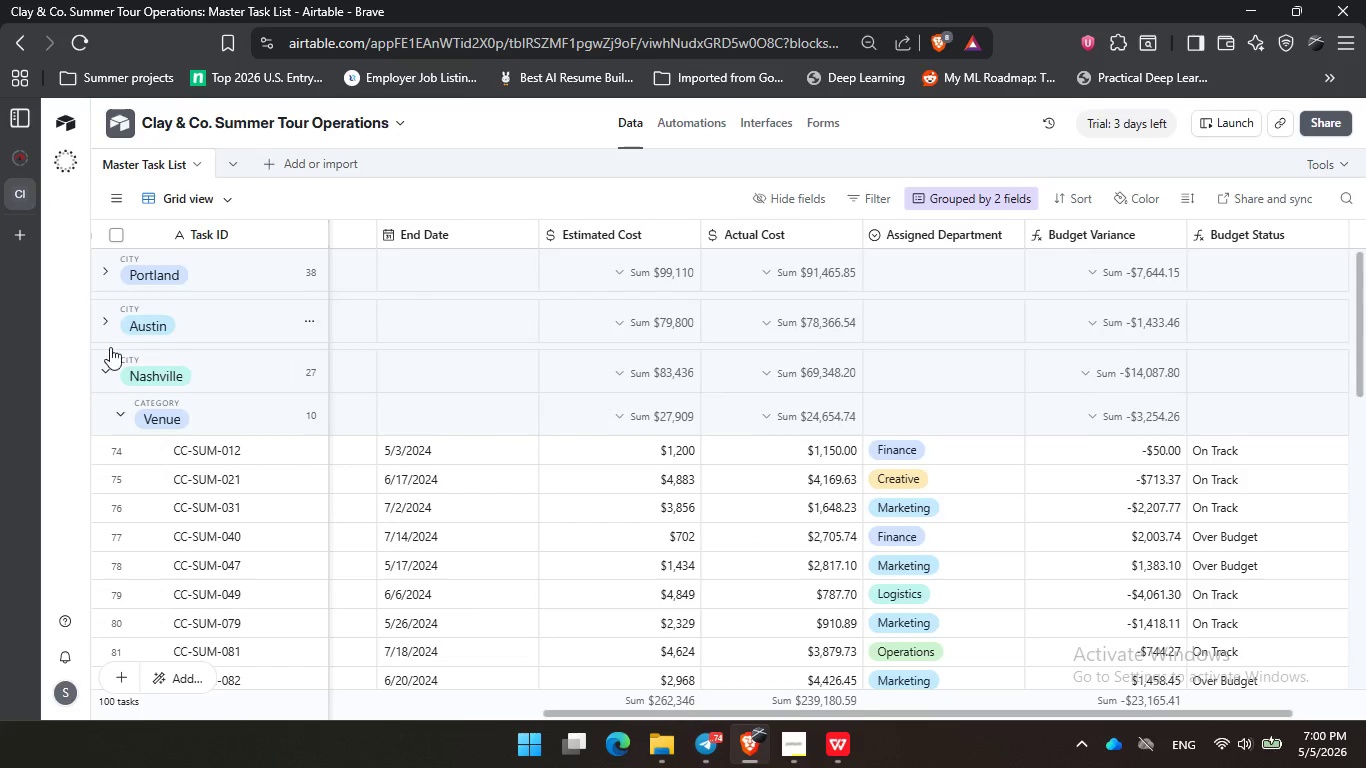 
left_click([110, 370])